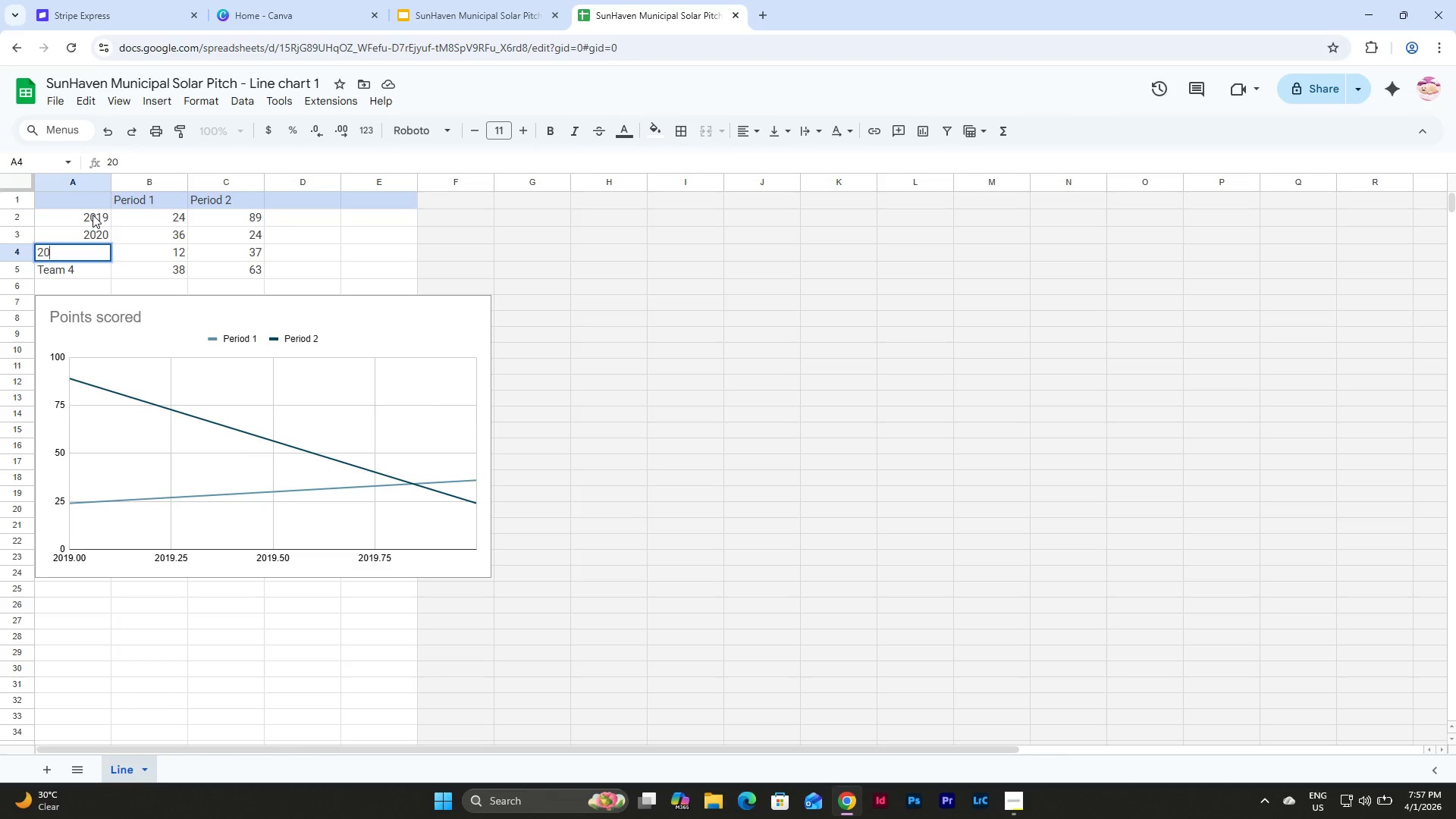 
key(Numpad2)
 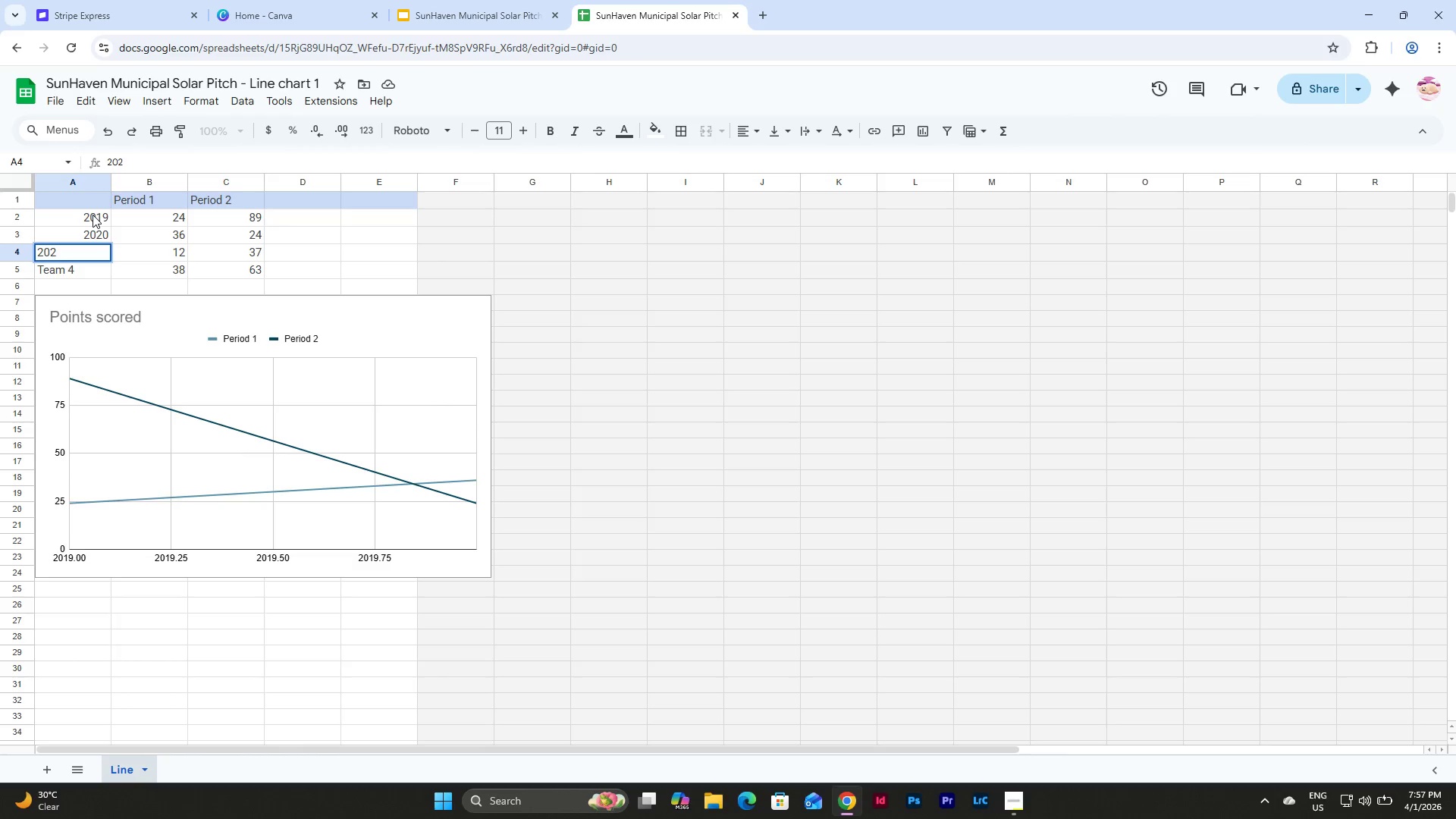 
key(Numpad3)
 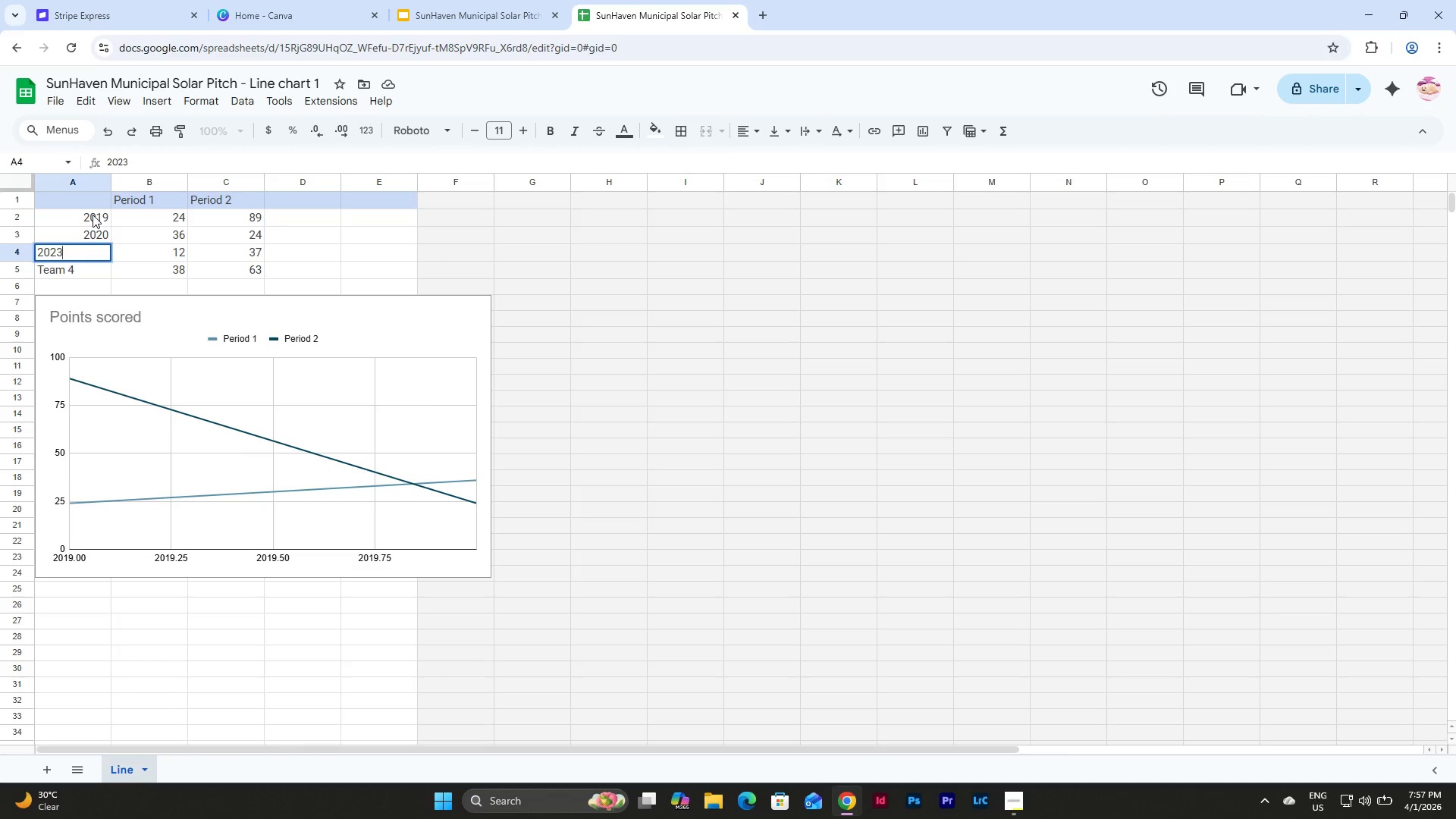 
key(NumpadEnter)
 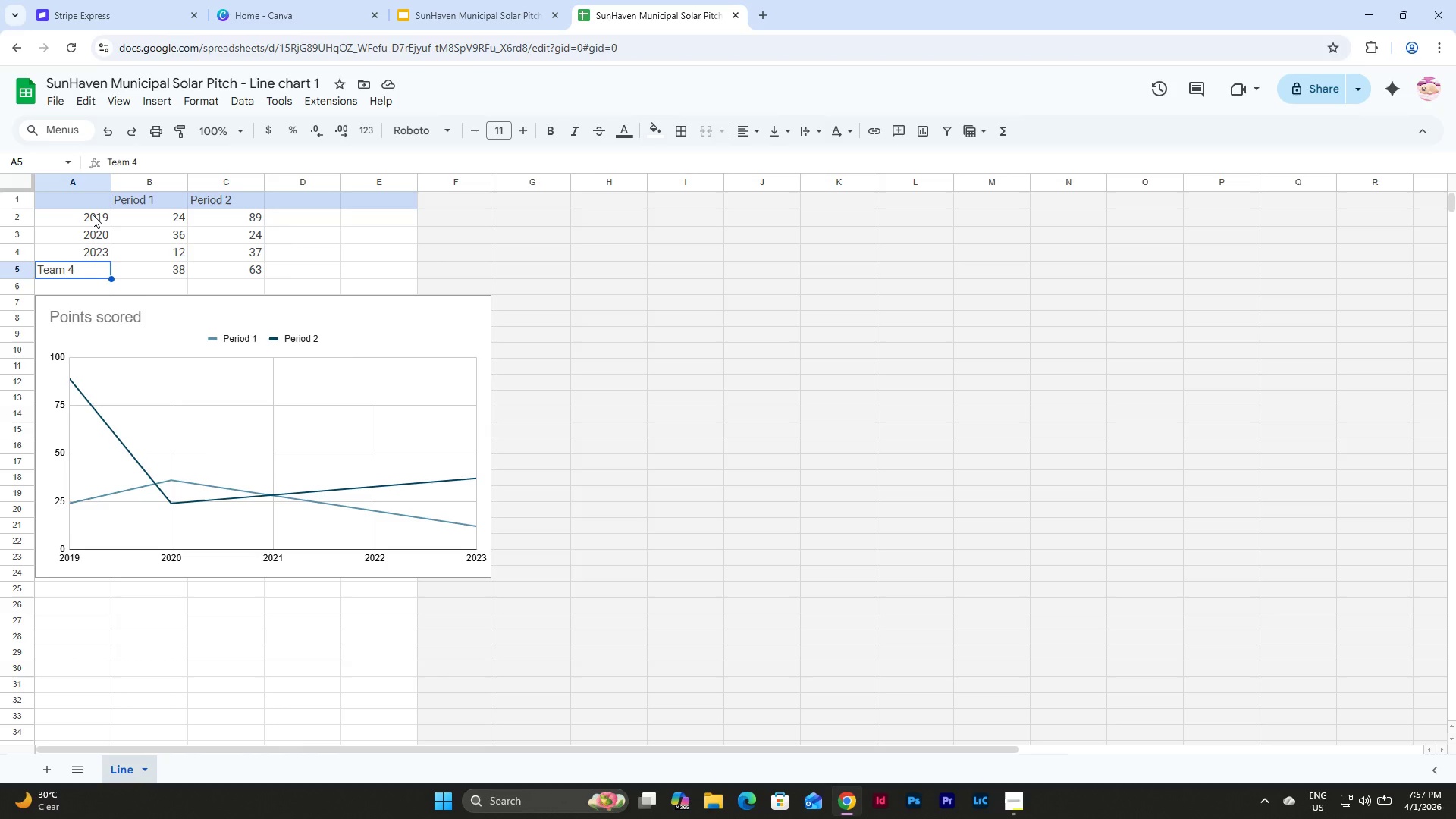 
wait(7.69)
 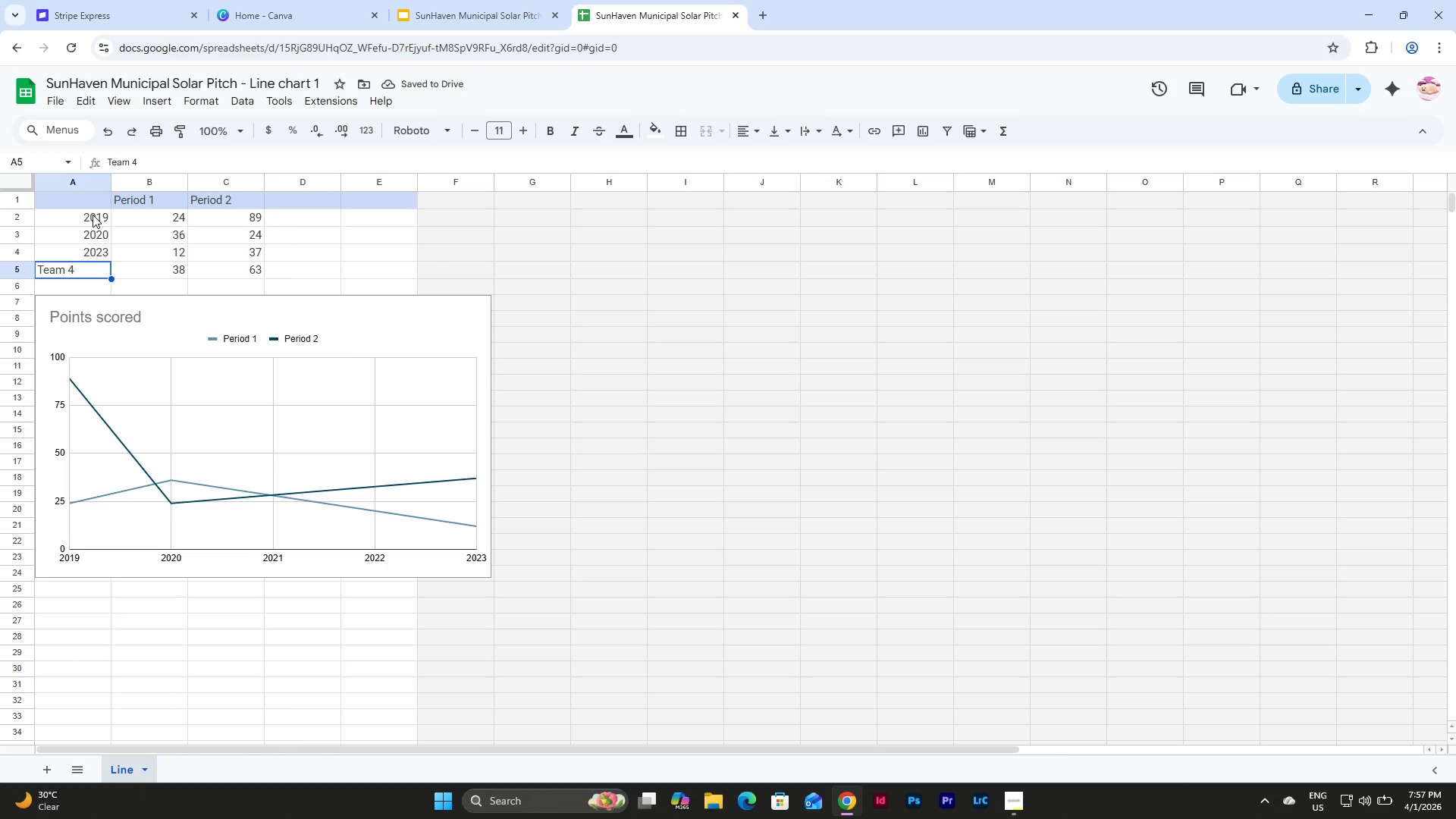 
key(Numpad2)
 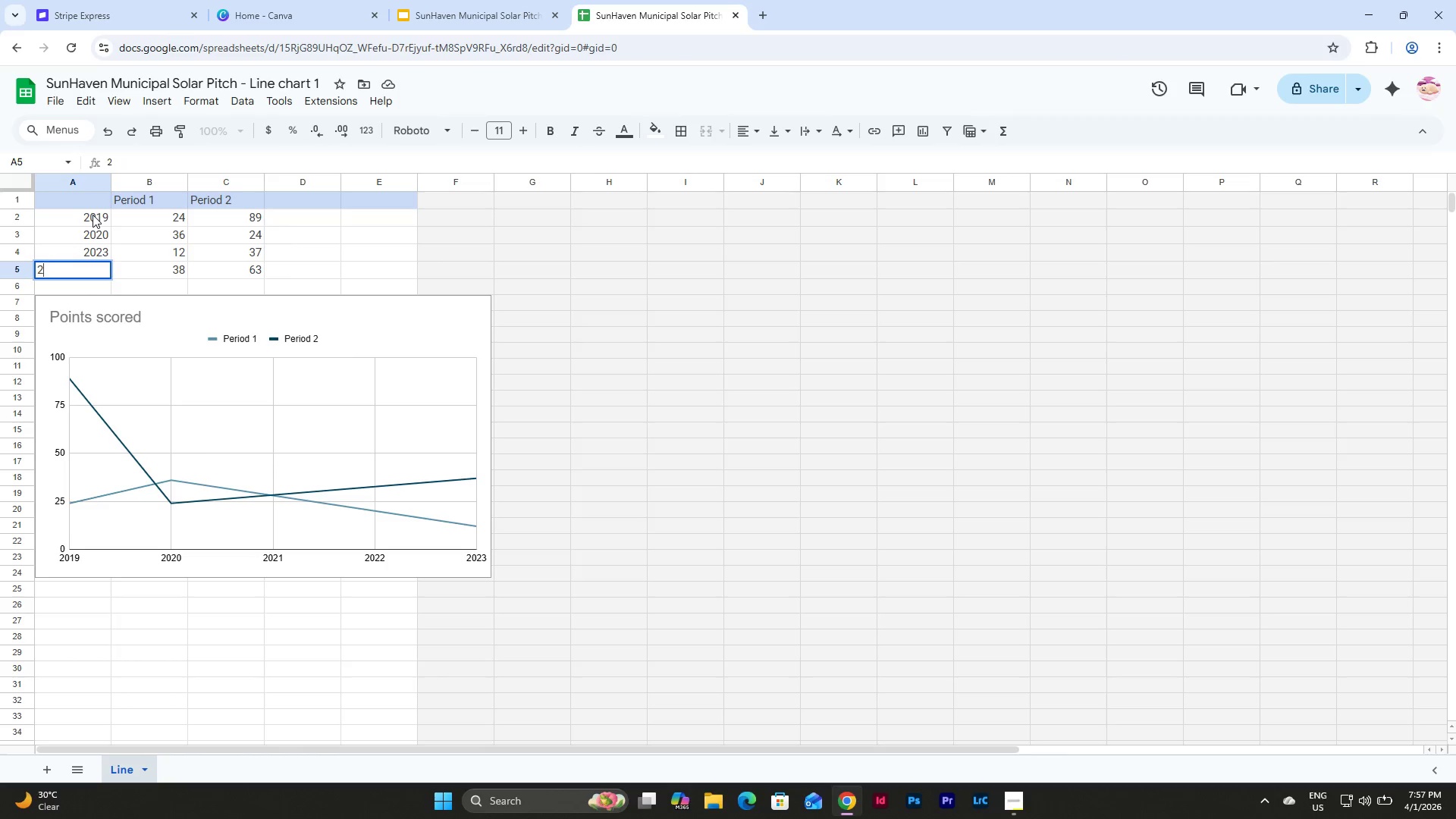 
key(Numpad0)
 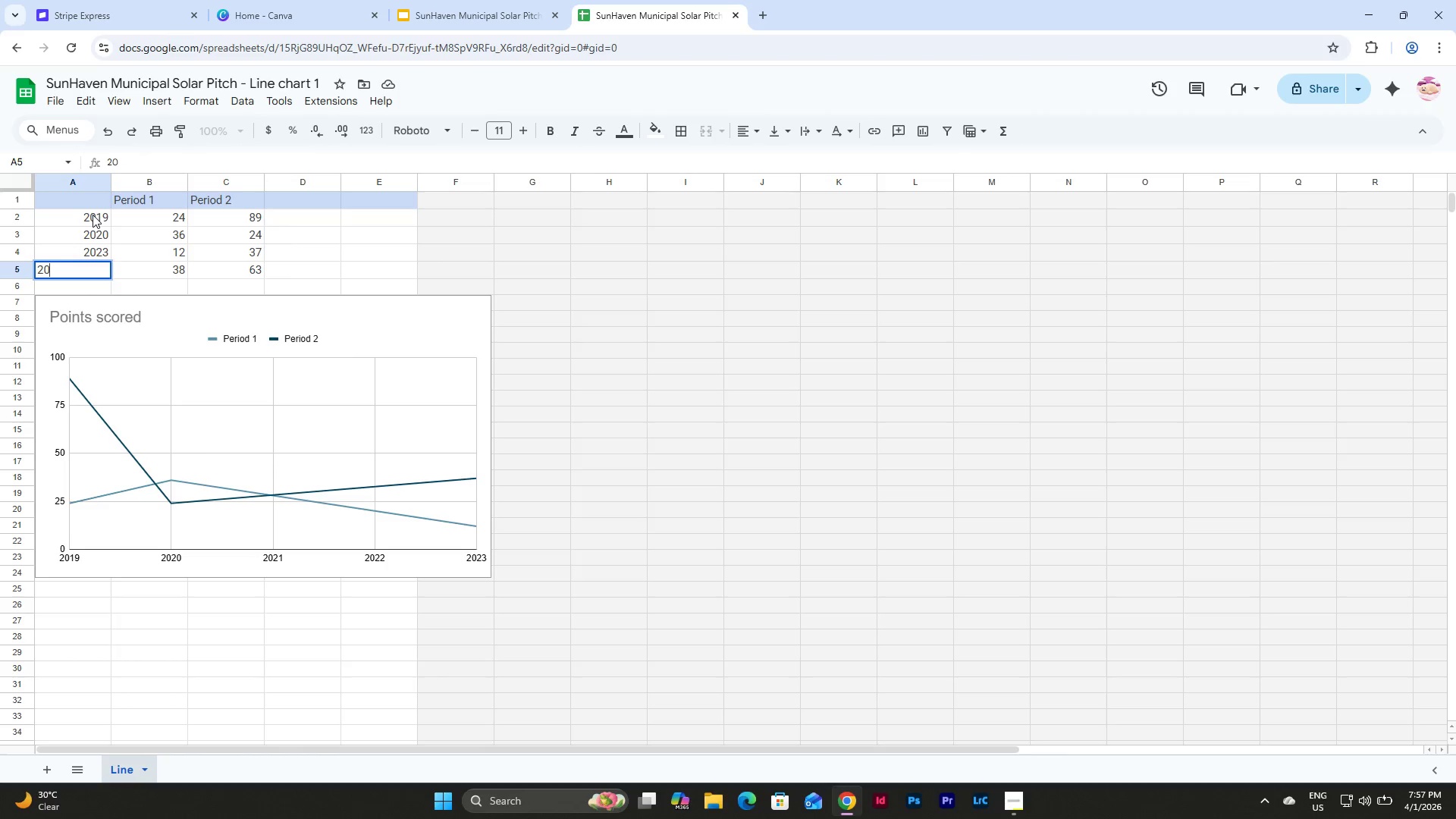 
key(Numpad2)
 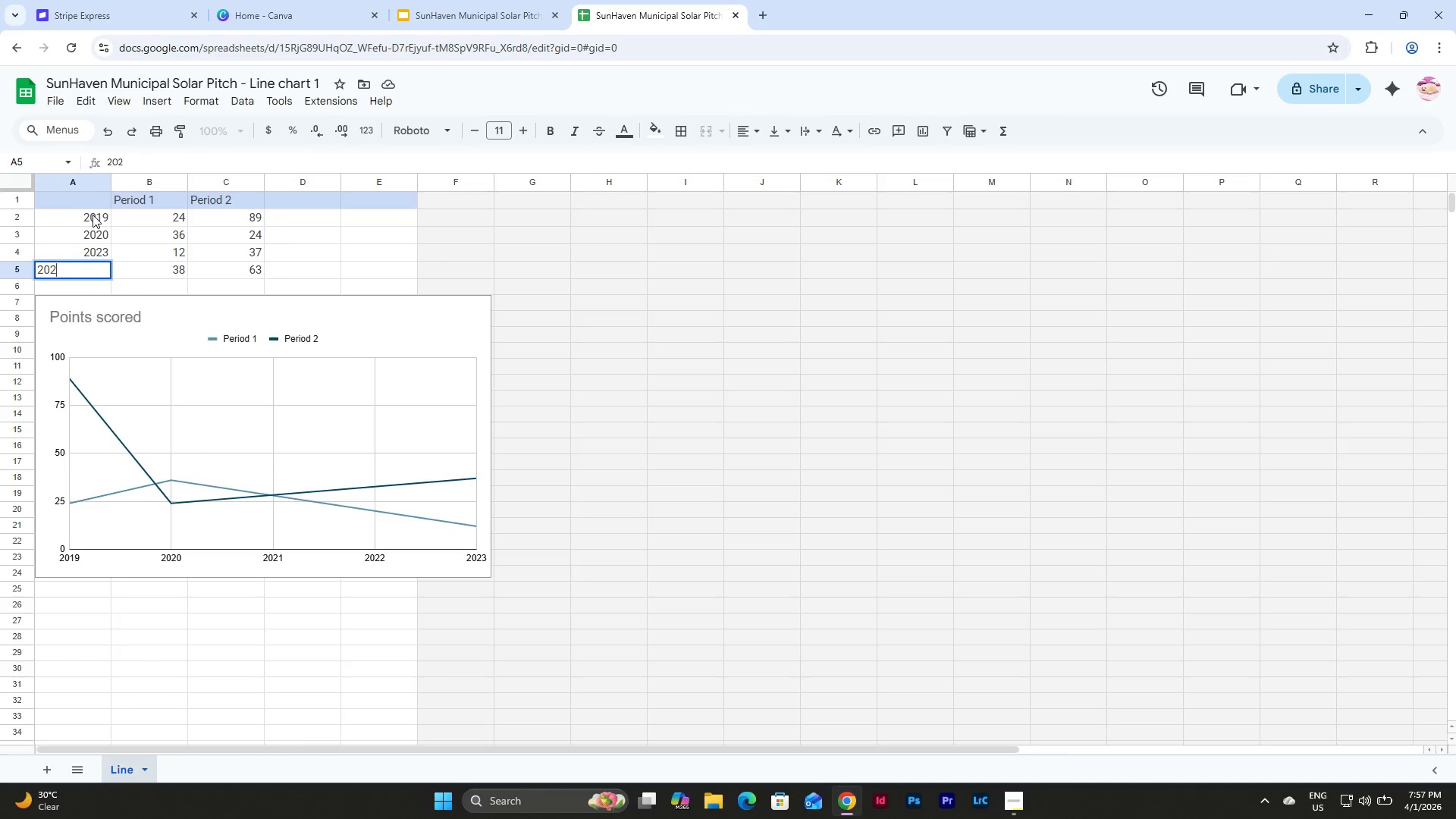 
key(Numpad4)
 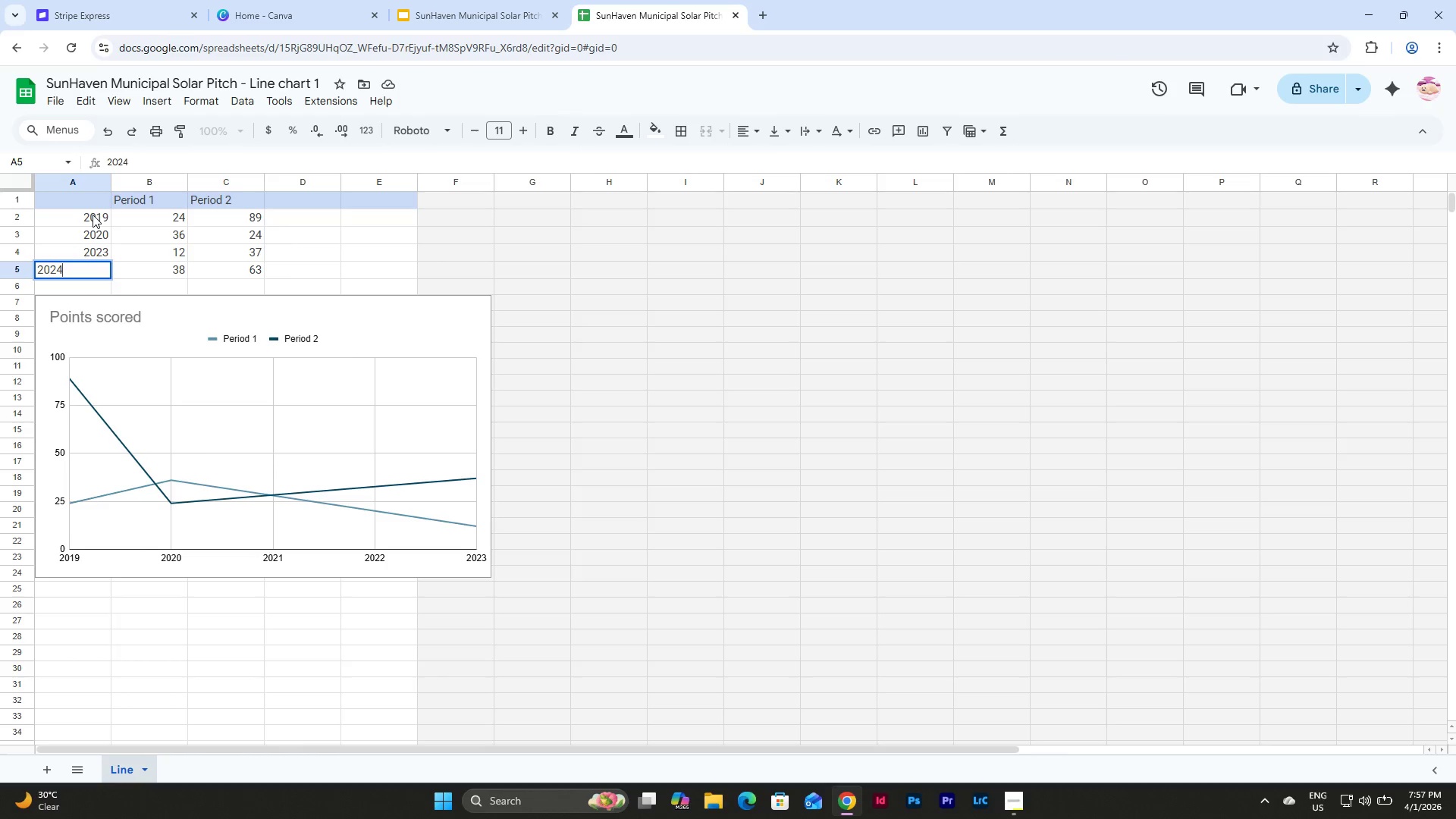 
key(NumpadEnter)
 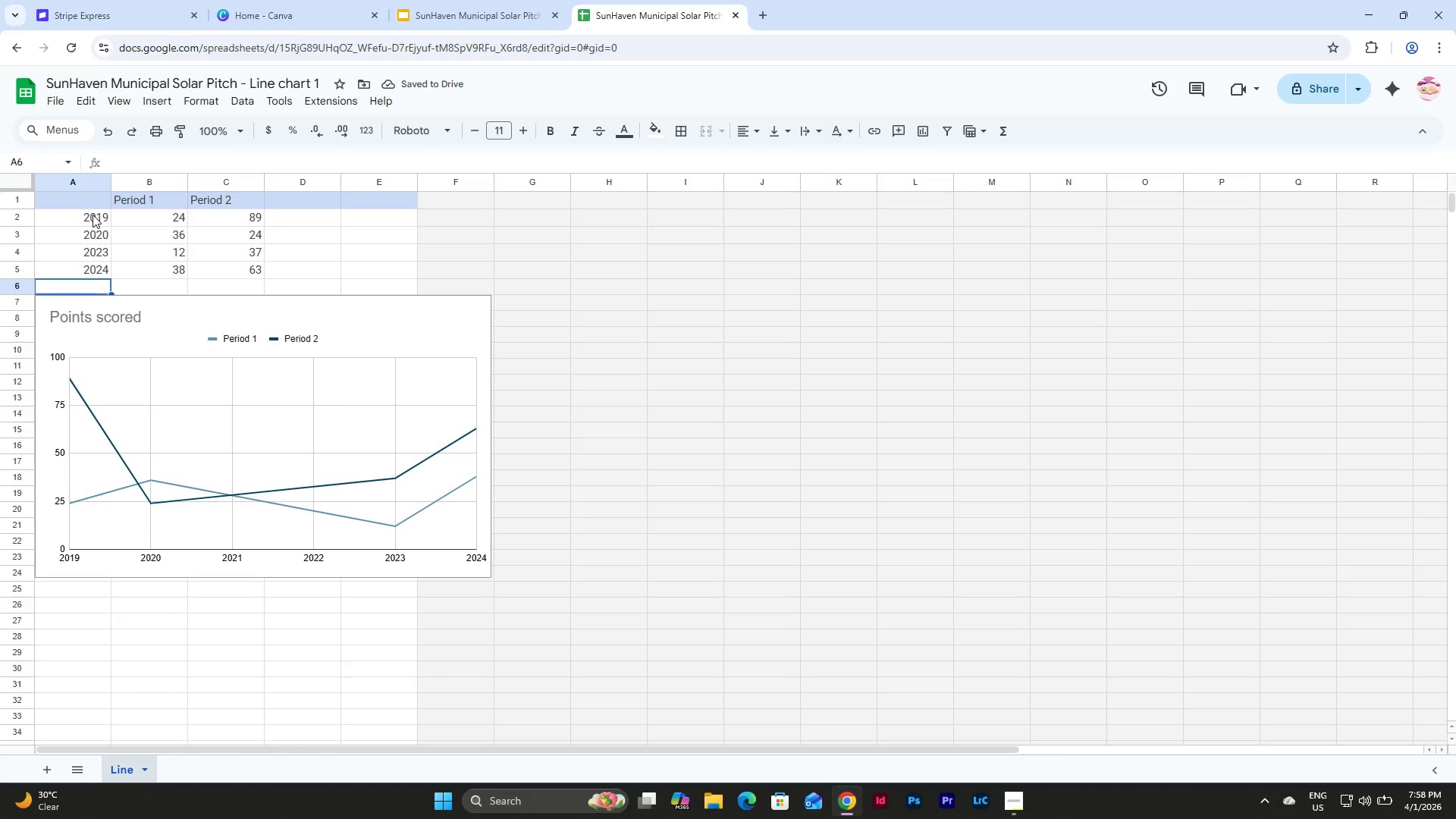 
wait(9.44)
 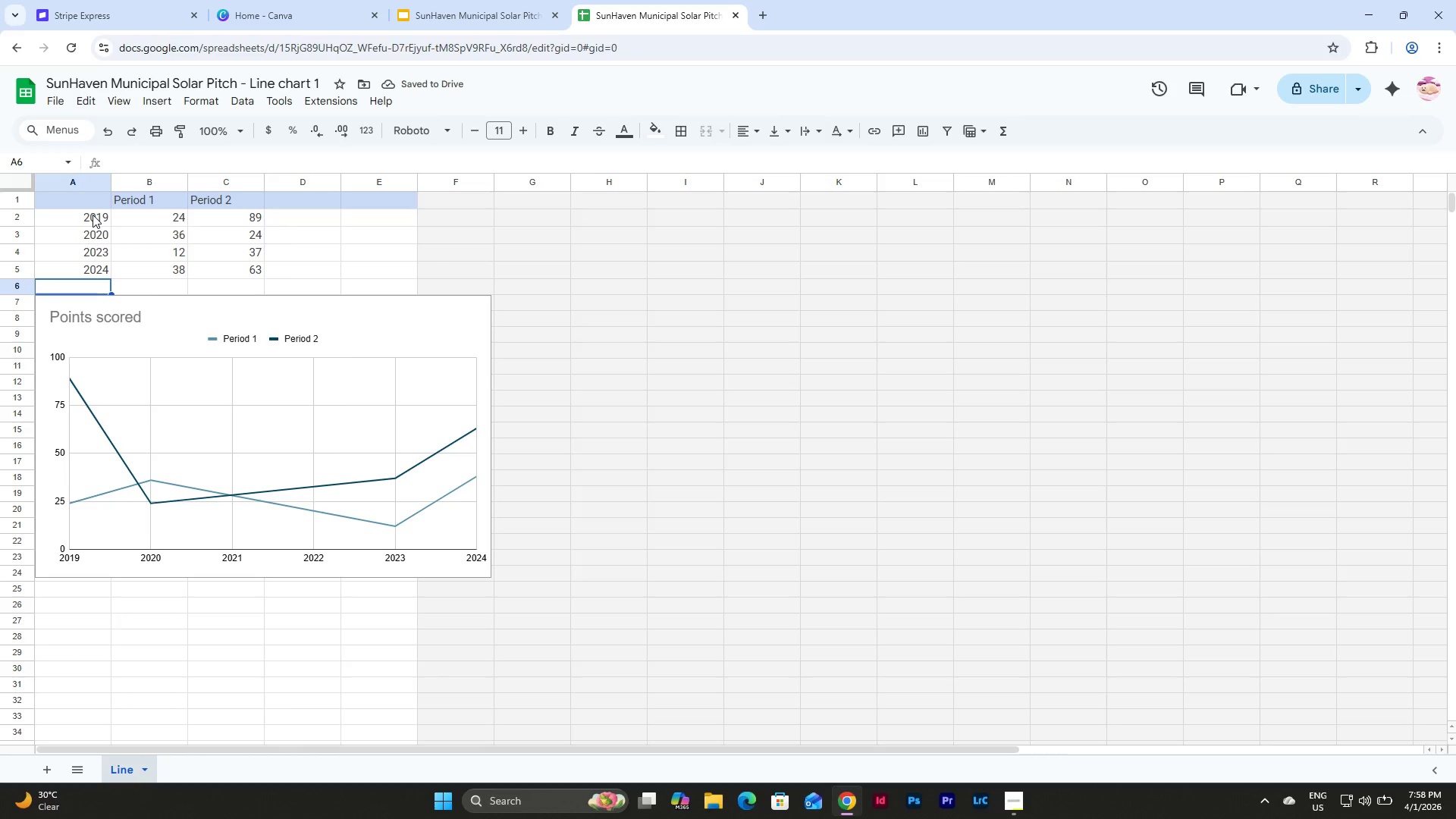 
left_click([1018, 802])